 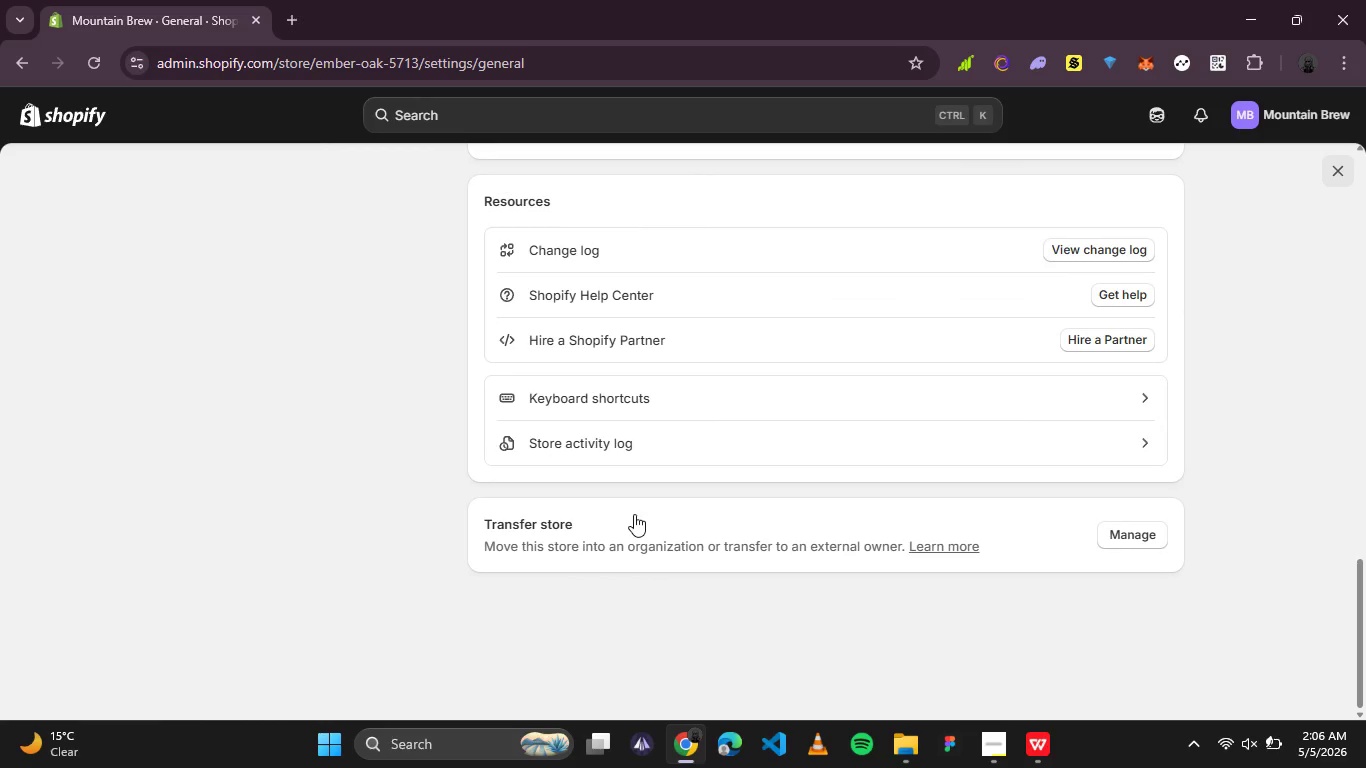 
scroll: coordinate [634, 514], scroll_direction: up, amount: 4.0
 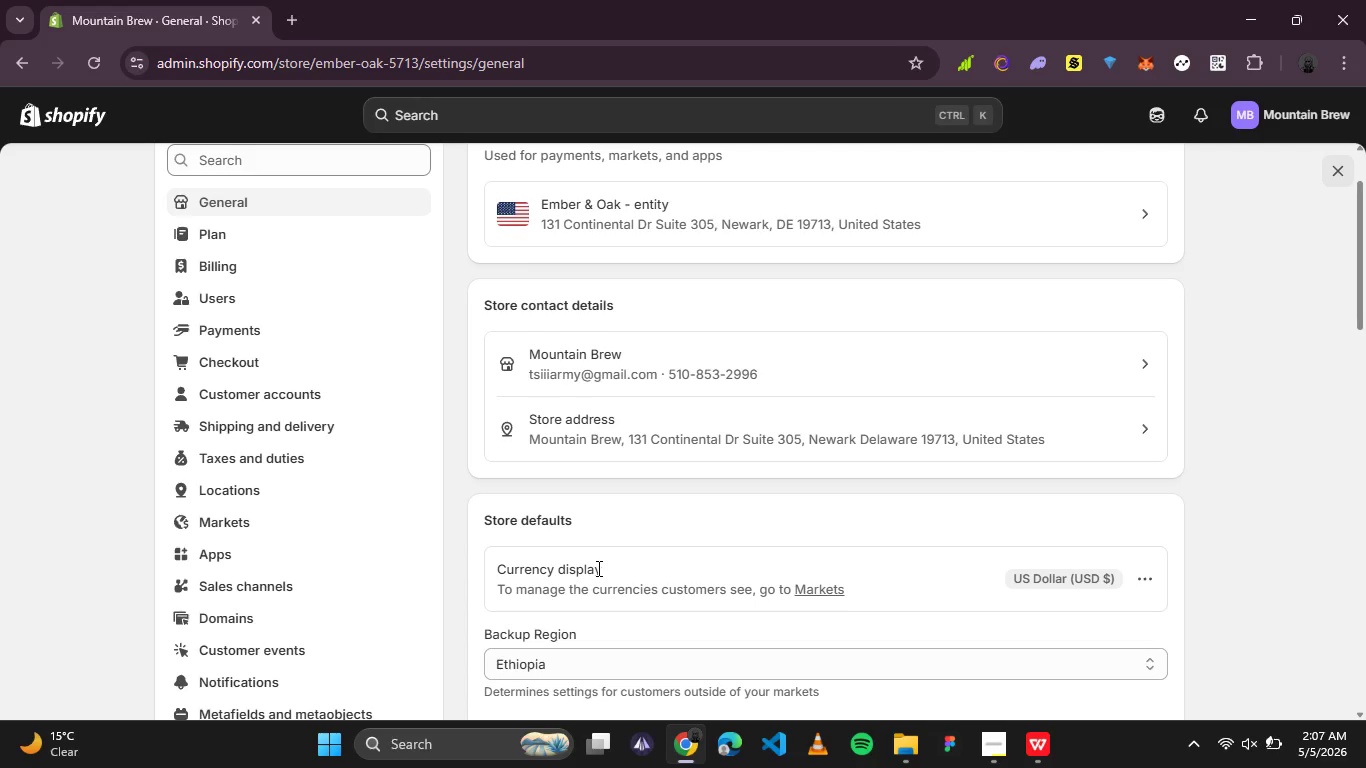 
wait(18.57)
 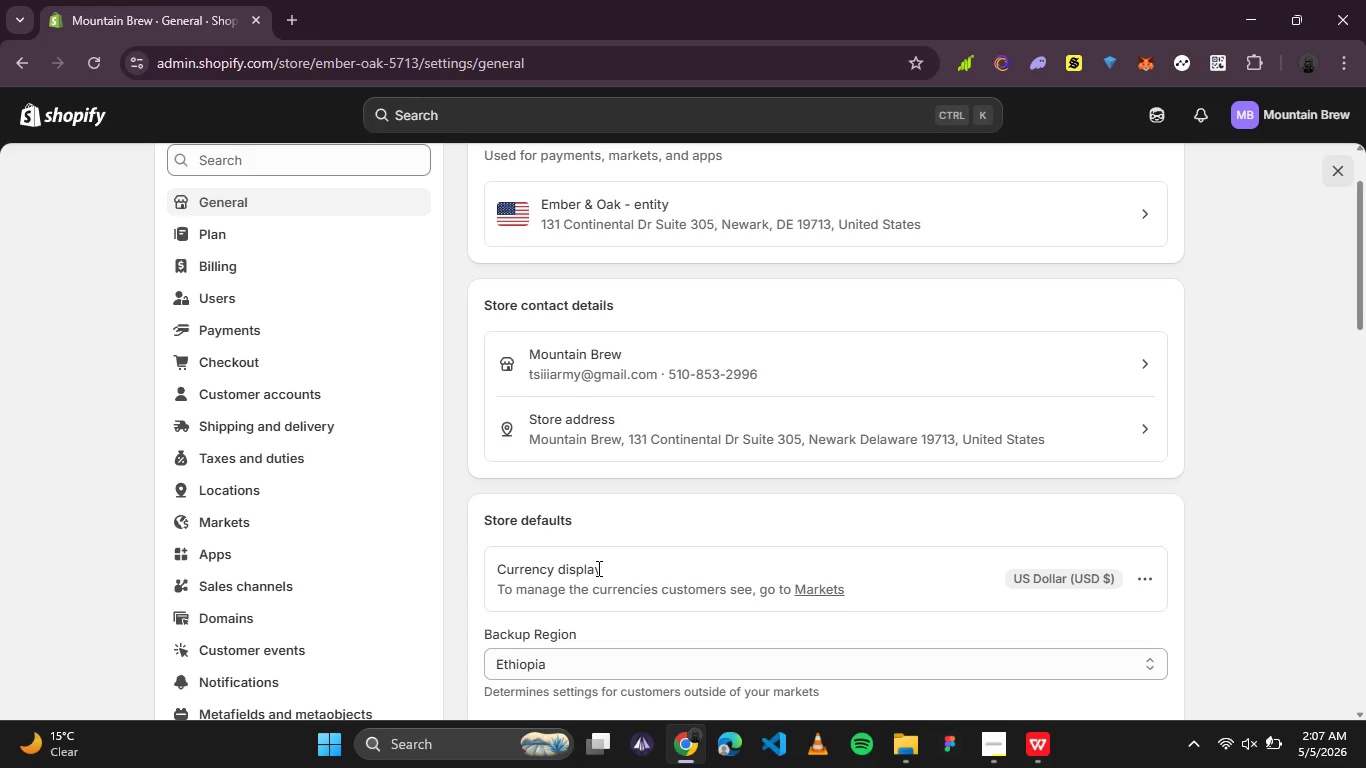 
scroll: coordinate [644, 476], scroll_direction: down, amount: 6.0
 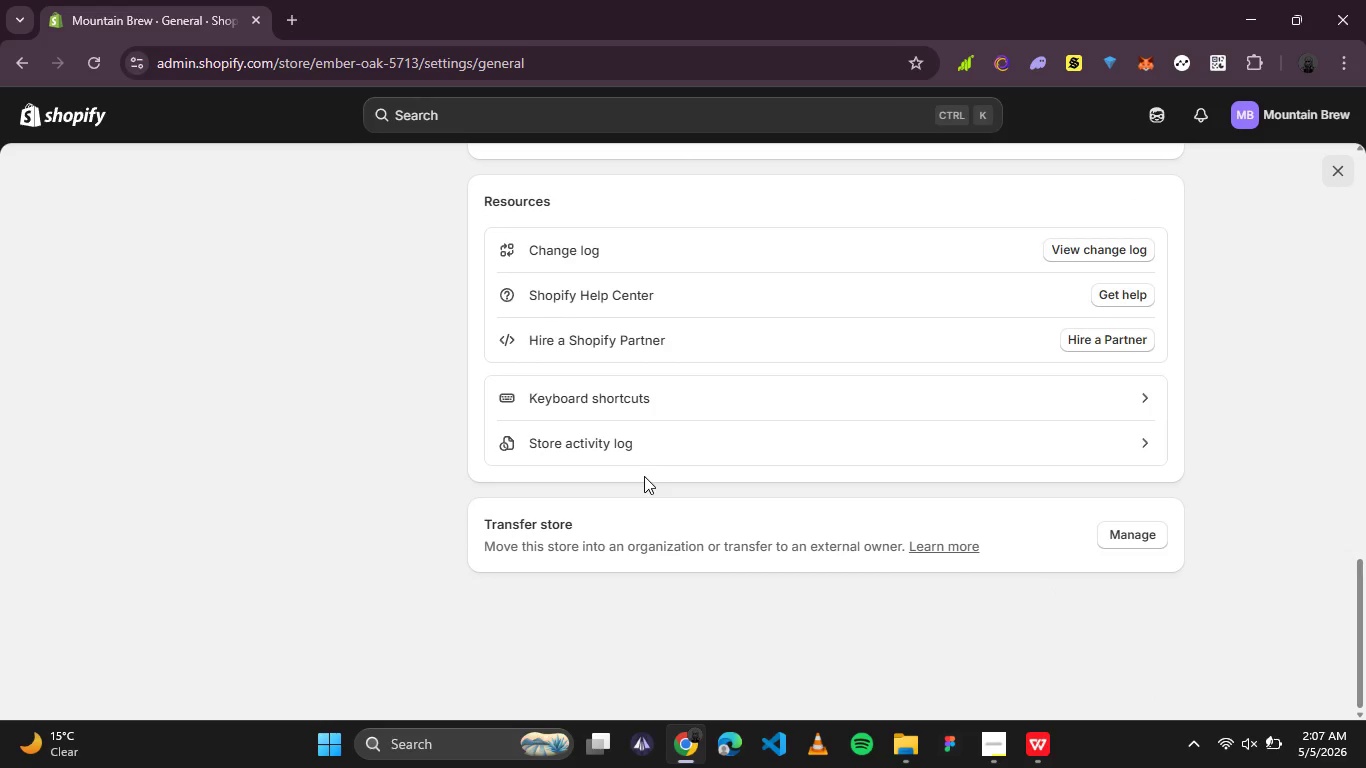 
scroll: coordinate [644, 476], scroll_direction: up, amount: 7.0
 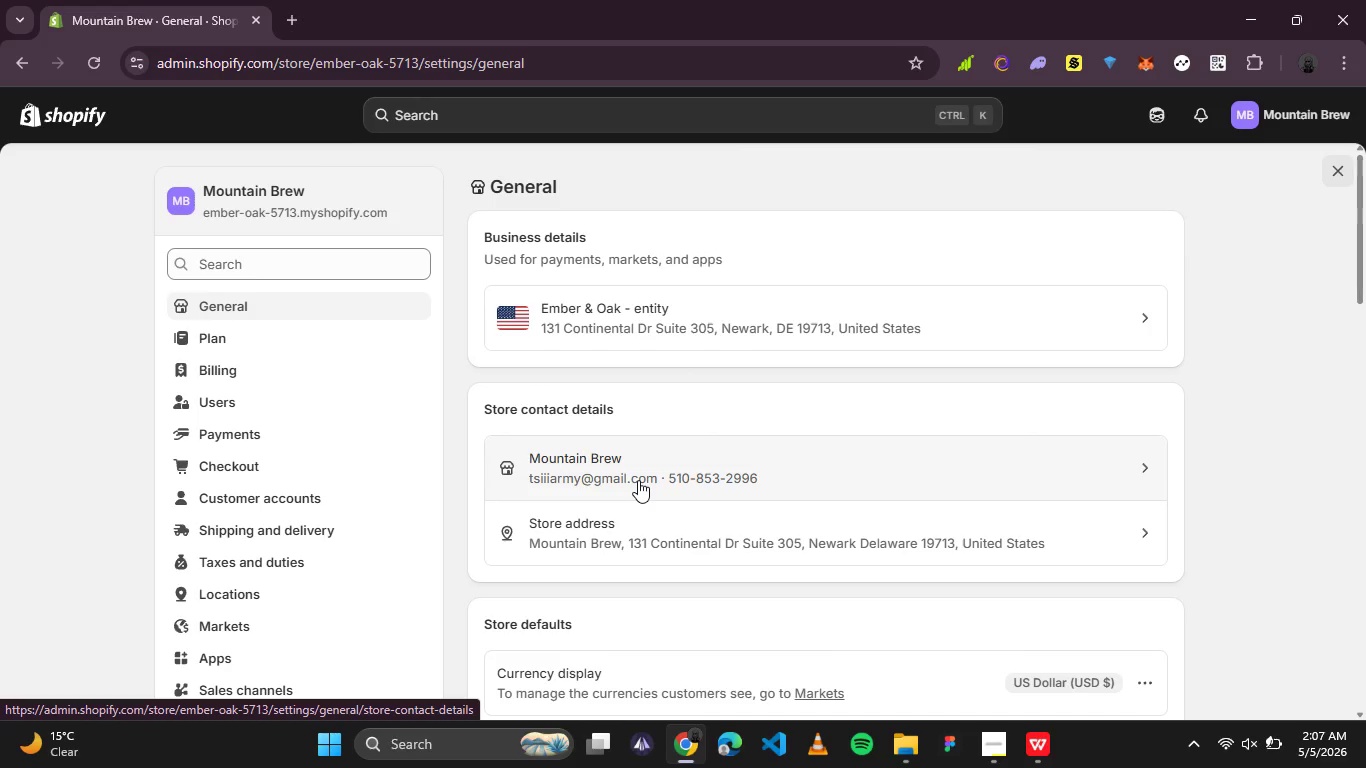 
wait(19.95)
 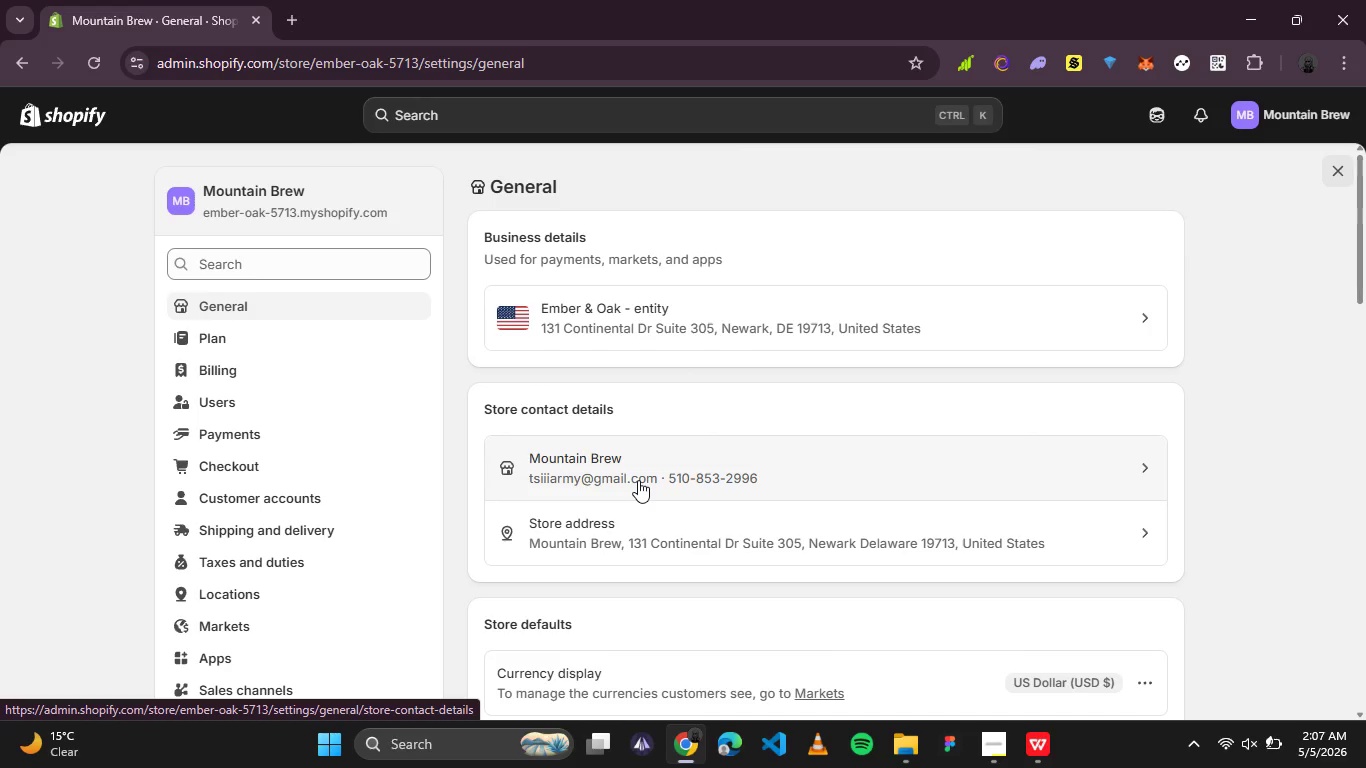 
scroll: coordinate [638, 480], scroll_direction: down, amount: 7.0
 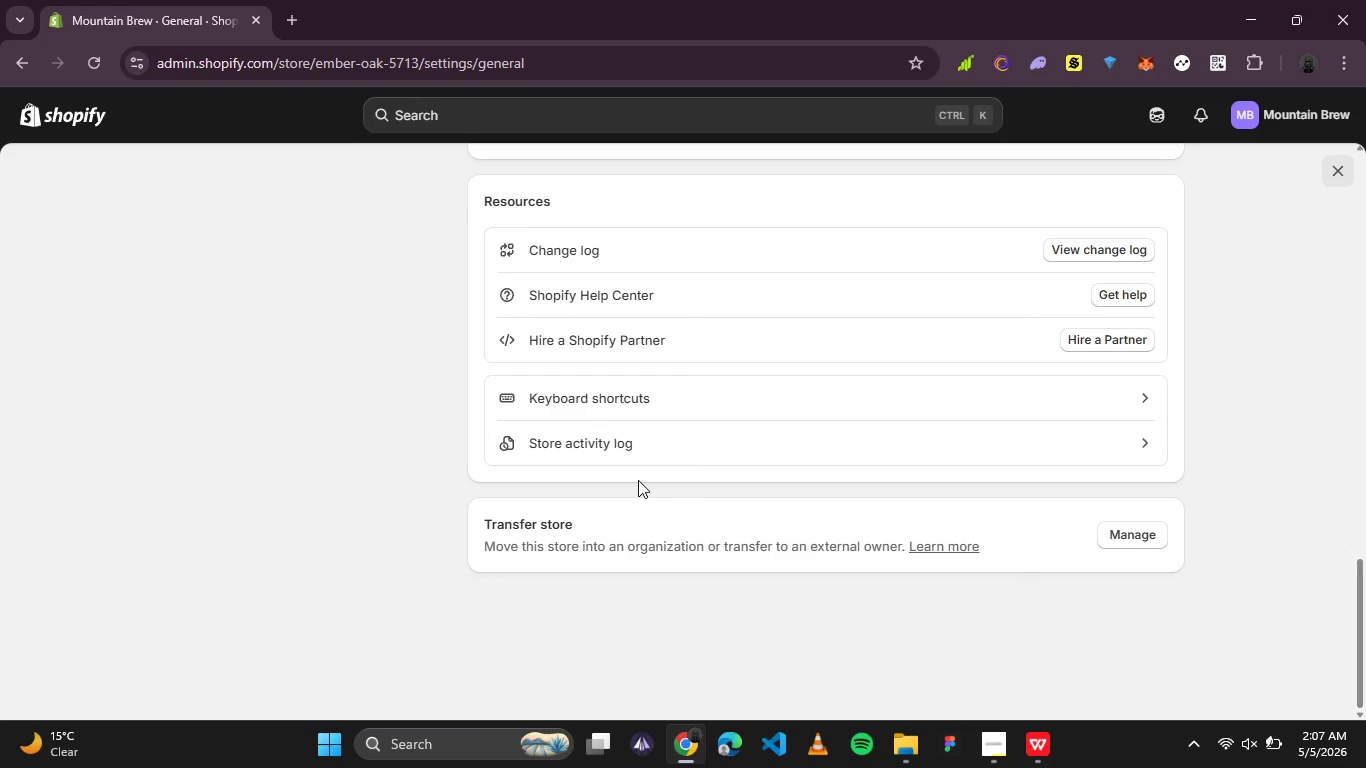 
scroll: coordinate [638, 480], scroll_direction: up, amount: 7.0
 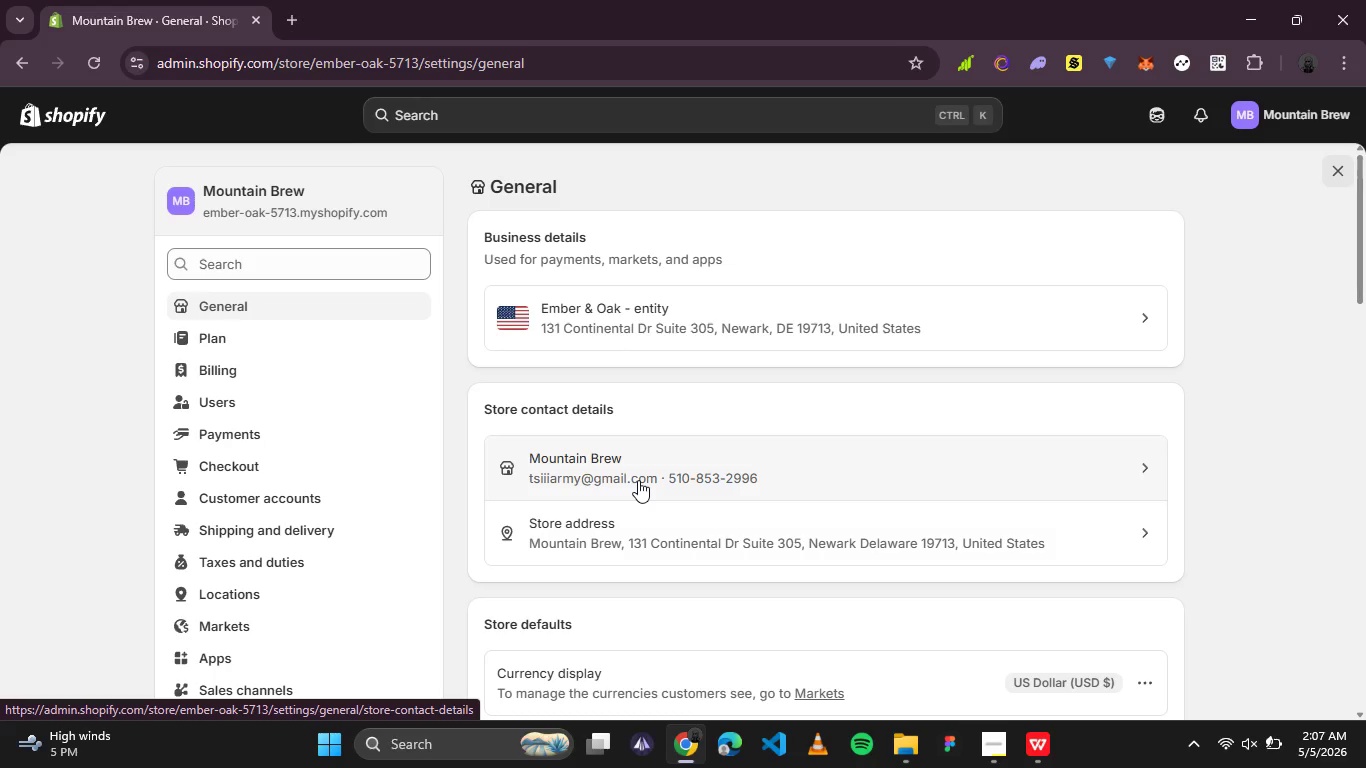 
wait(14.92)
 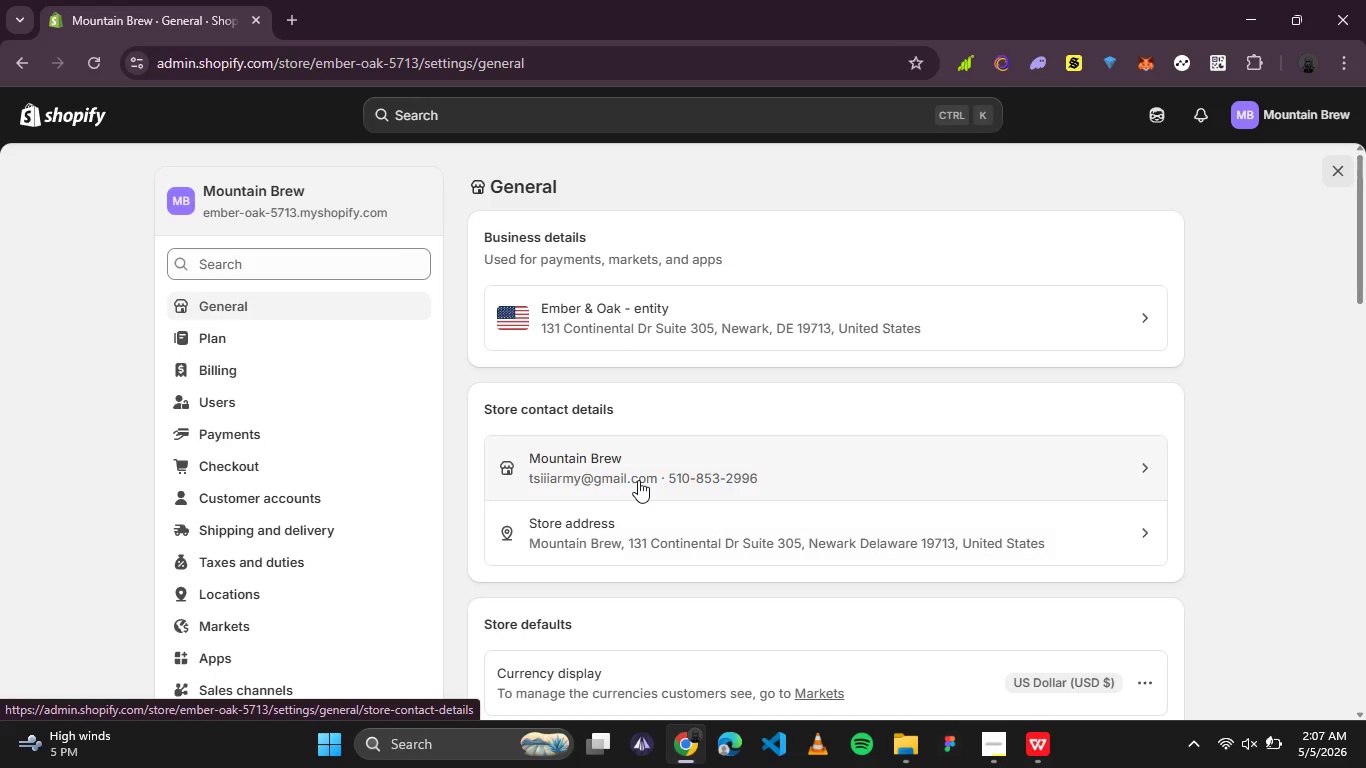 
scroll: coordinate [533, 528], scroll_direction: down, amount: 5.0
 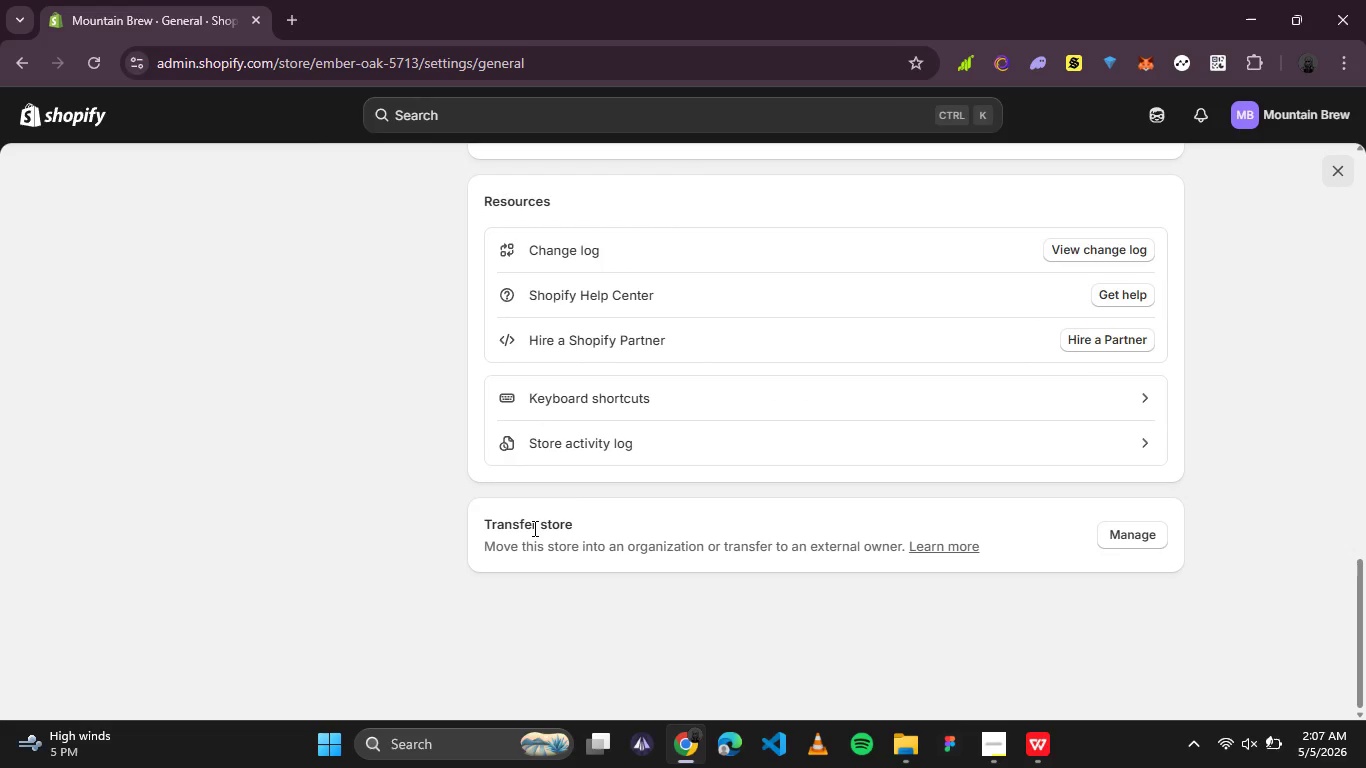 
scroll: coordinate [533, 527], scroll_direction: up, amount: 6.0
 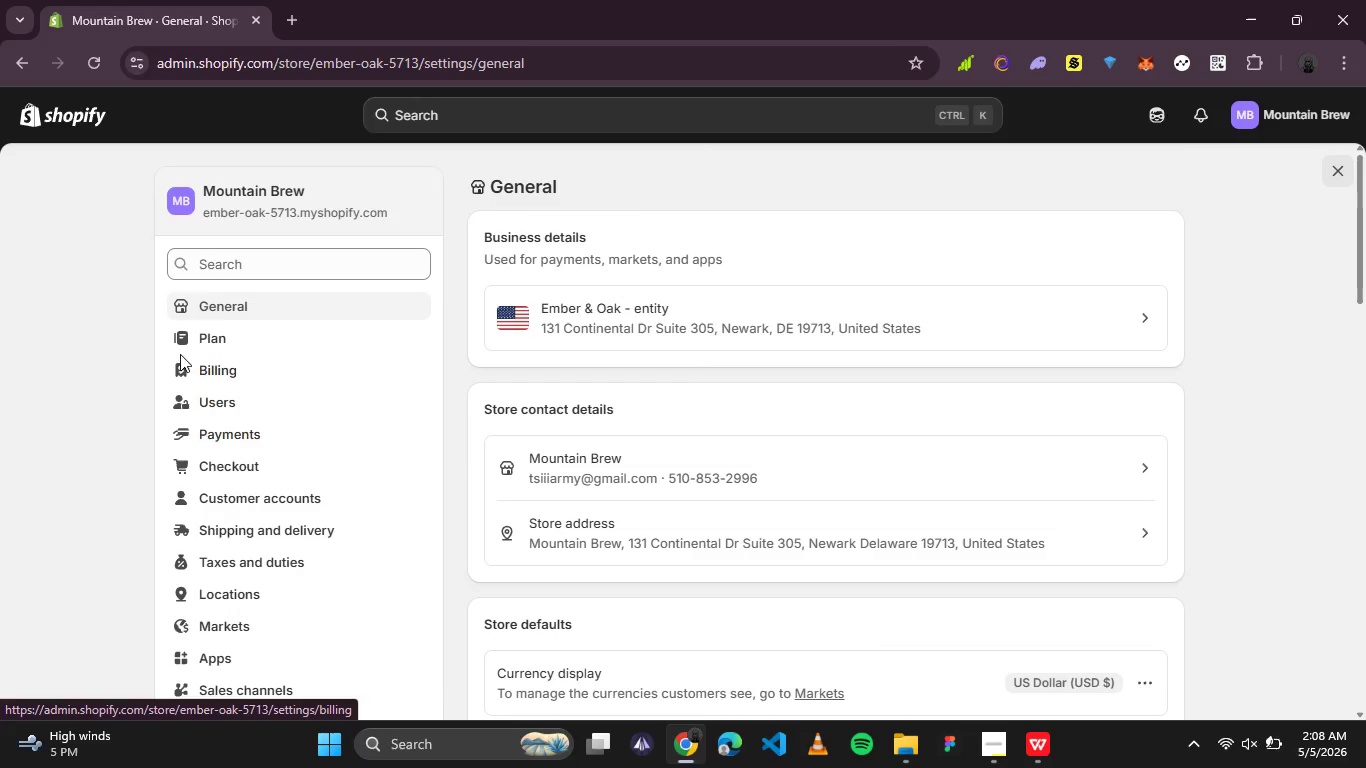 
scroll: coordinate [192, 354], scroll_direction: down, amount: 2.0
 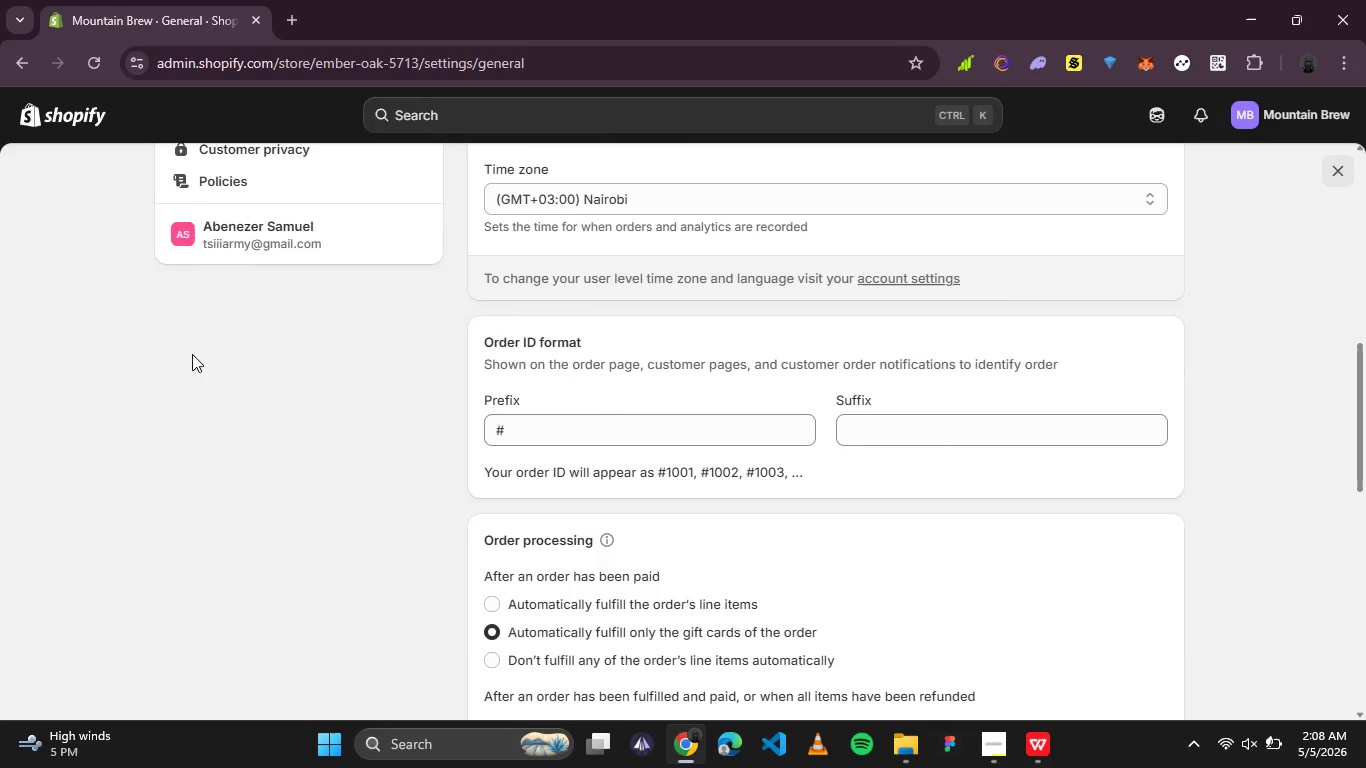 
scroll: coordinate [115, 280], scroll_direction: up, amount: 4.0